 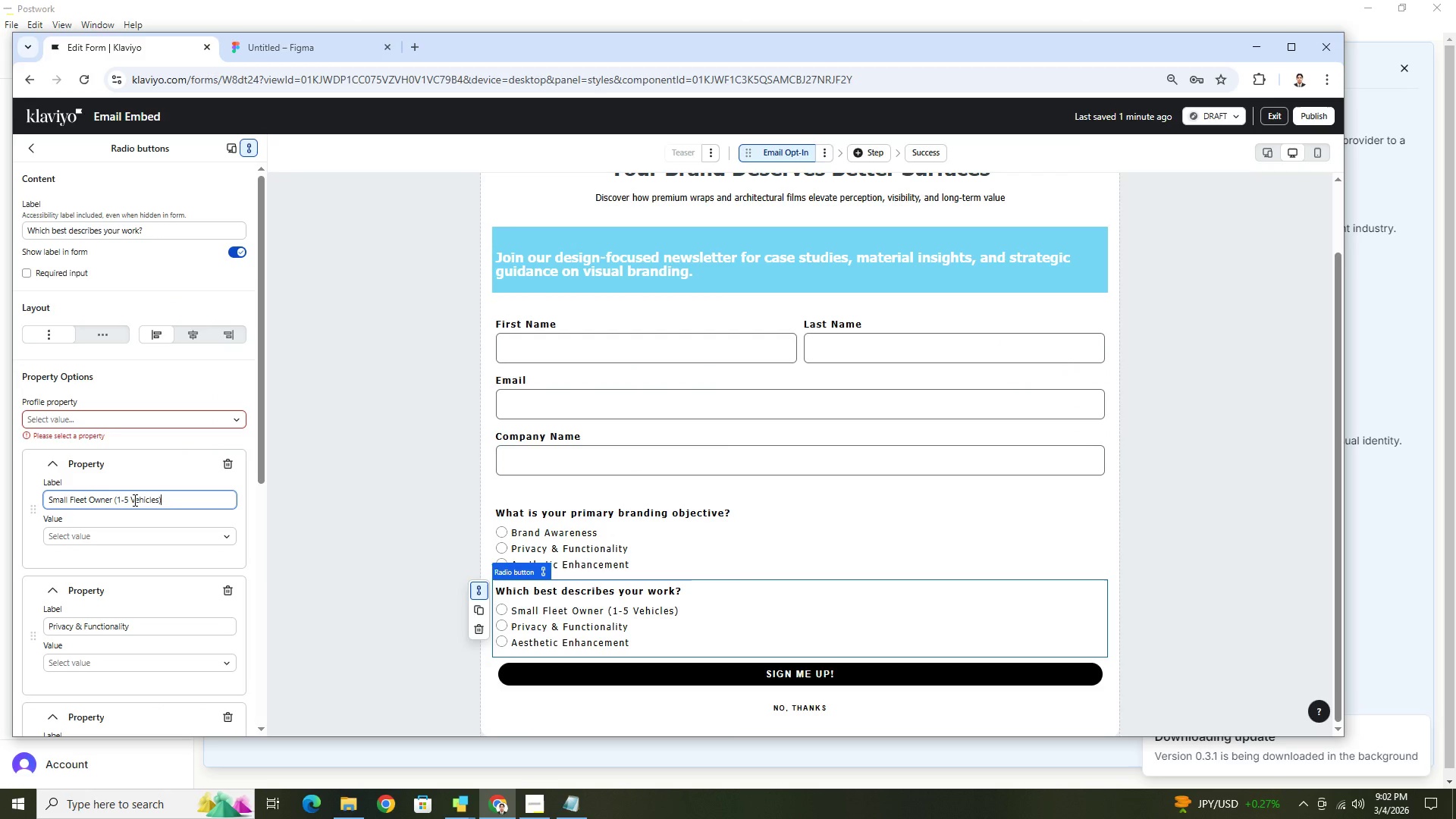 
double_click([167, 619])
 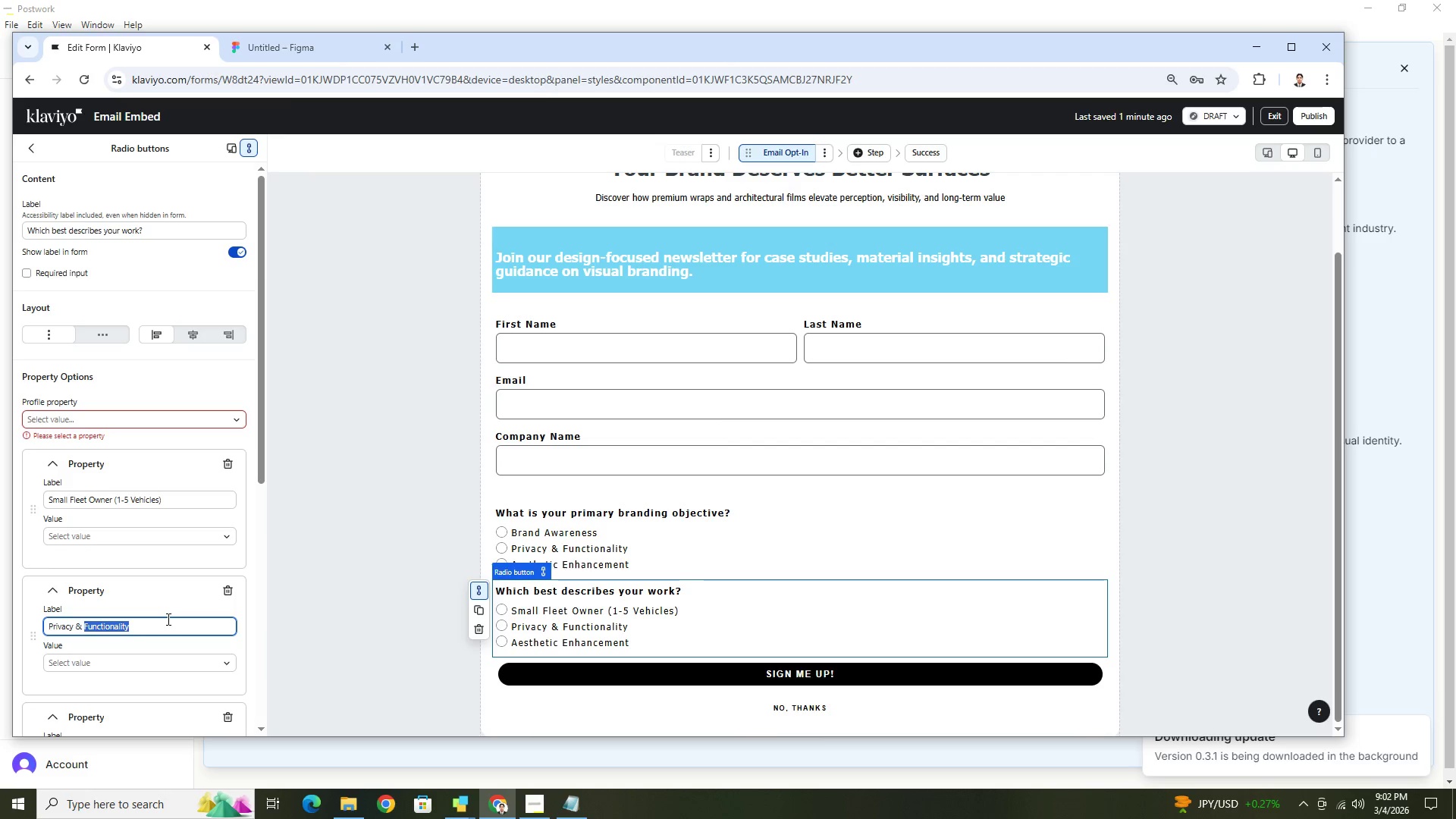 
triple_click([167, 619])
 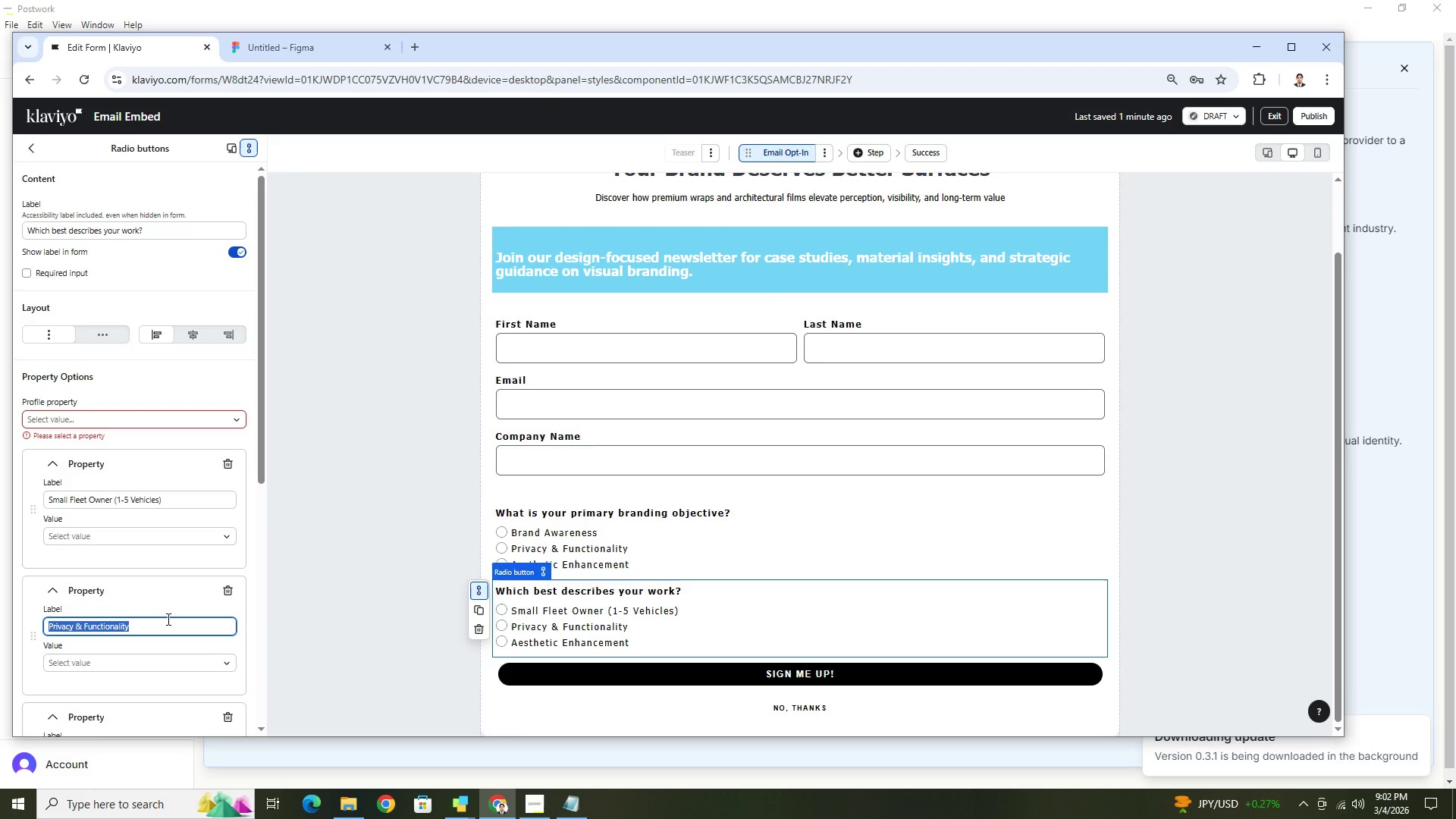 
key(Alt+AltLeft)
 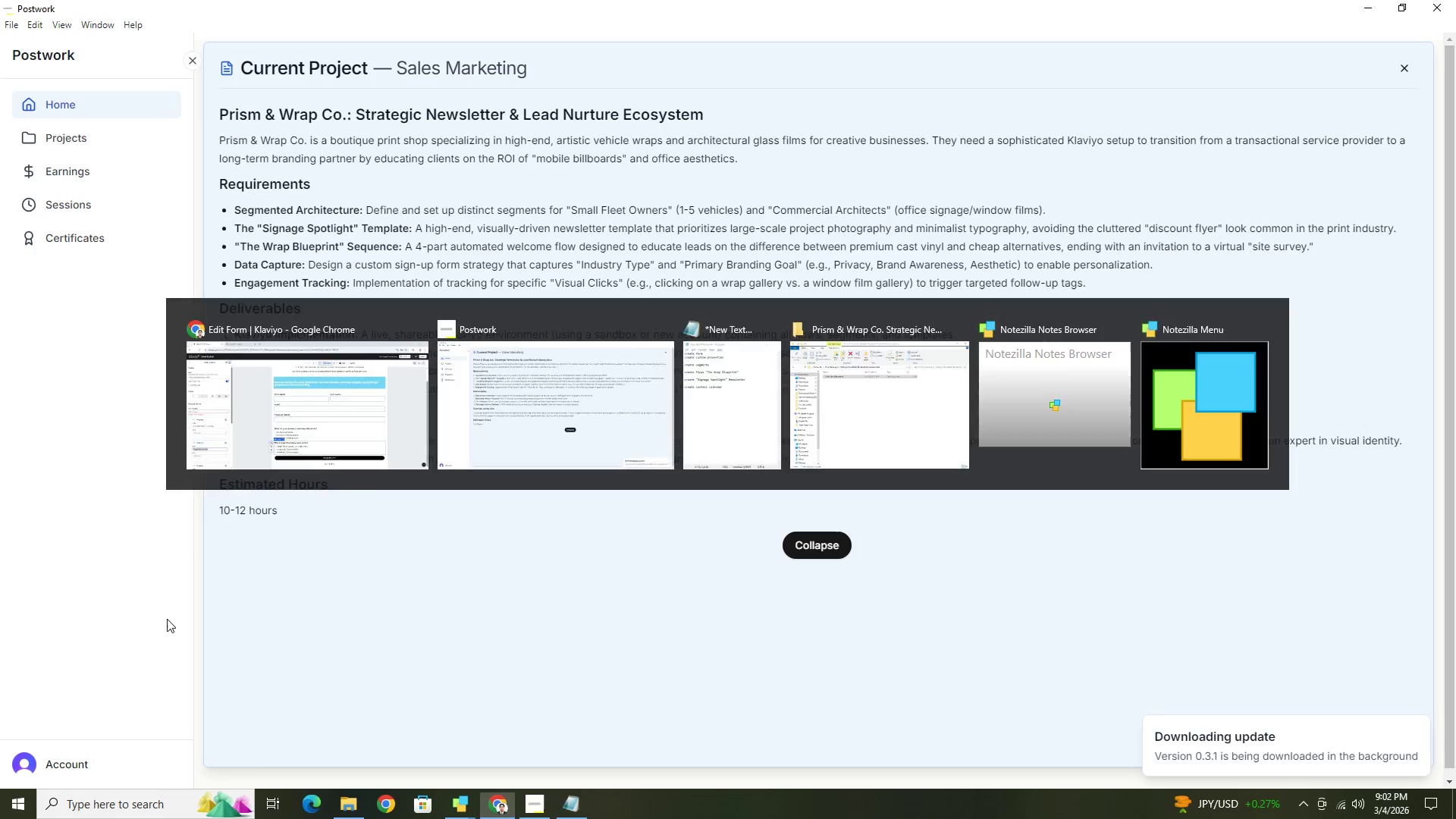 
key(Tab)
key(Tab)
type(Commercial Architects)